 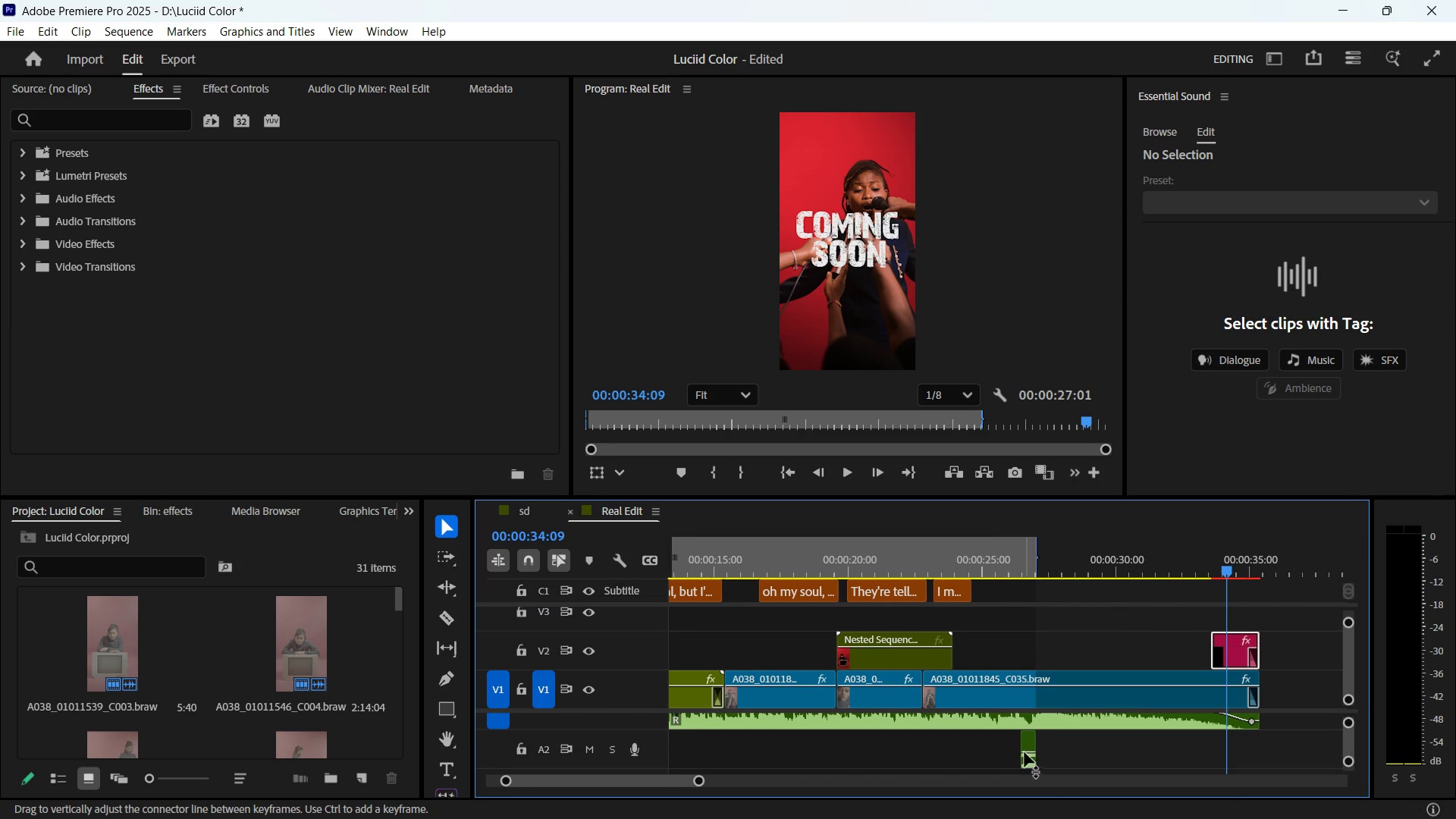 
left_click([1224, 556])
 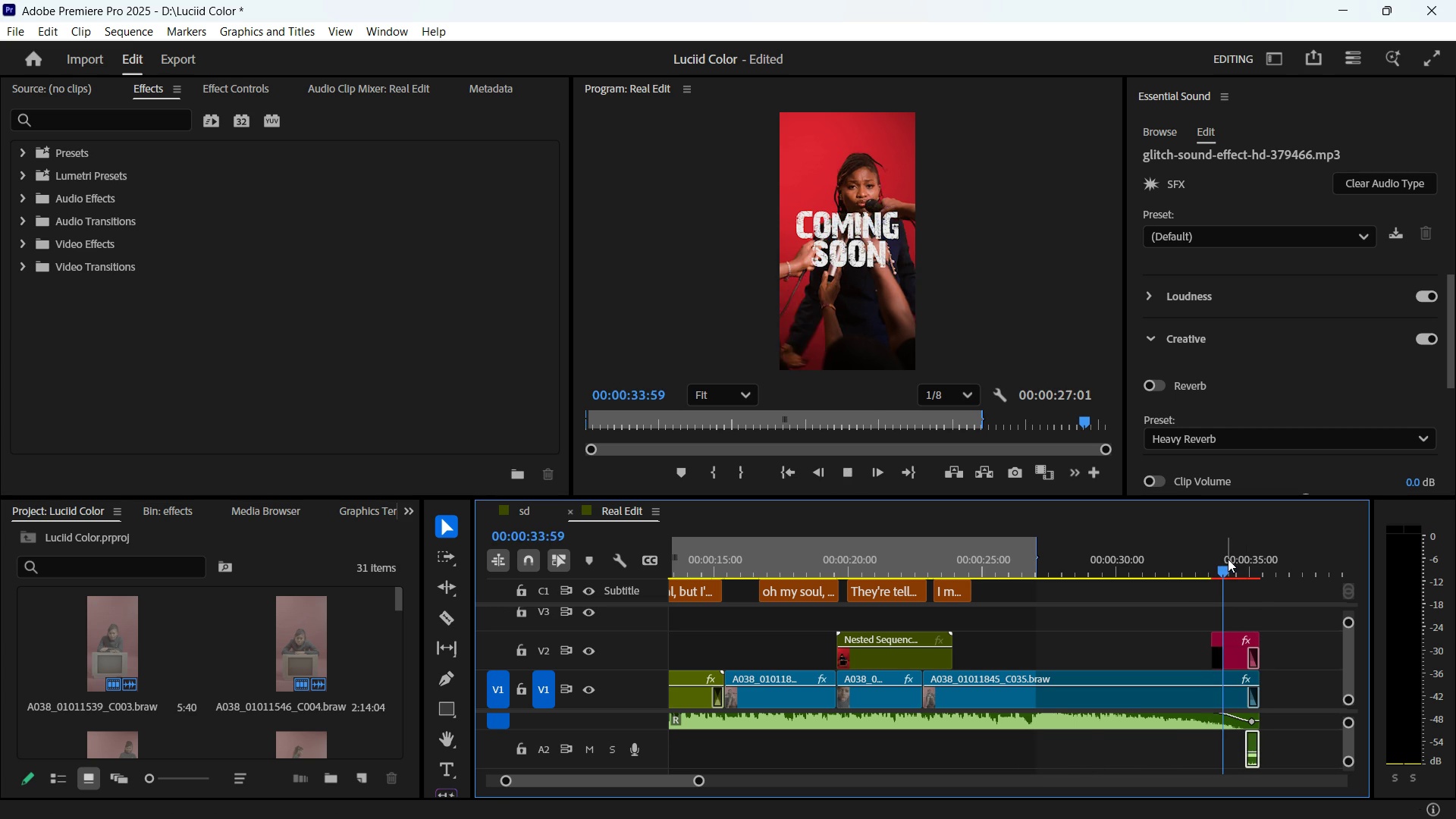 
key(Space)
 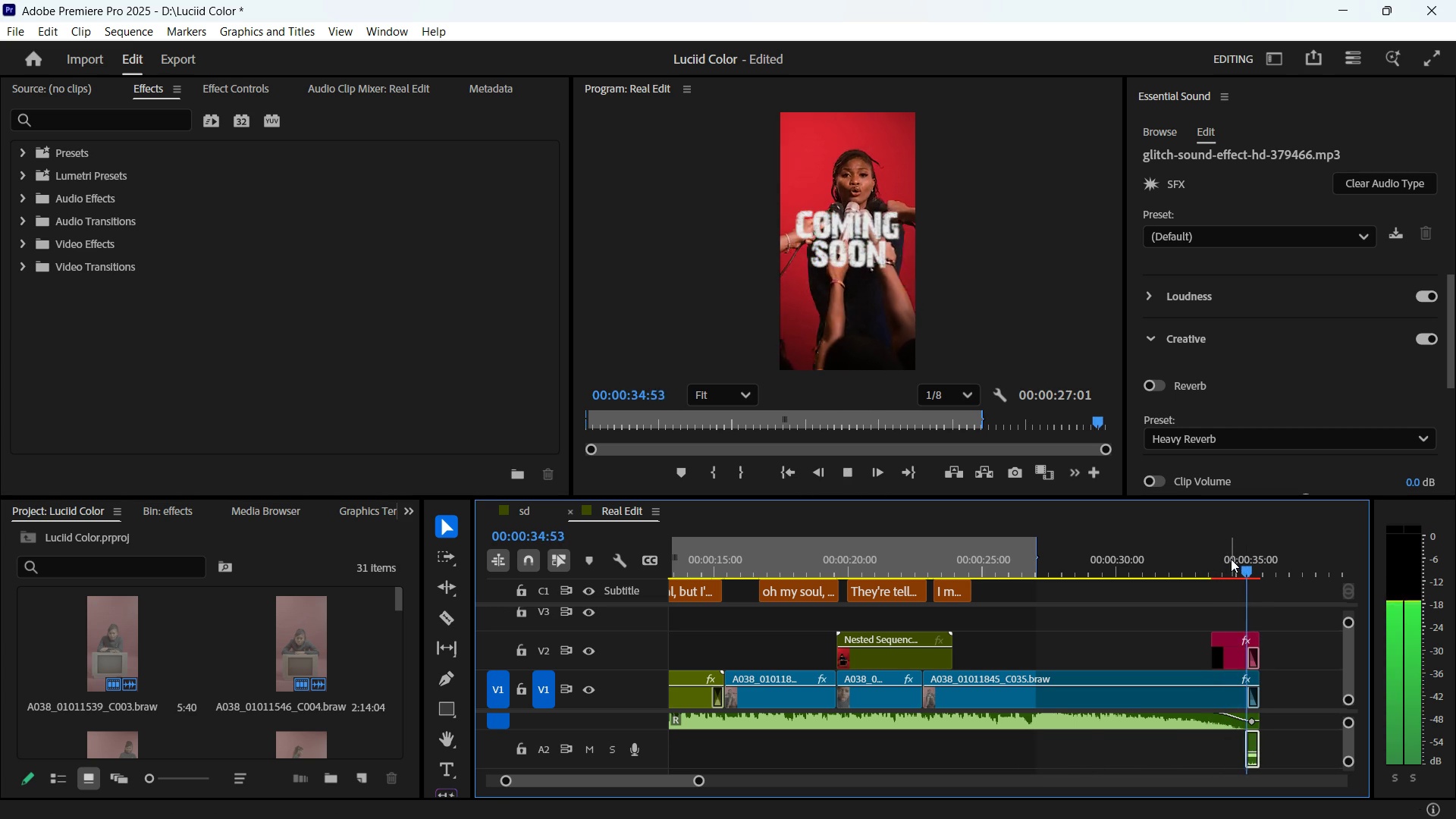 
key(Space)
 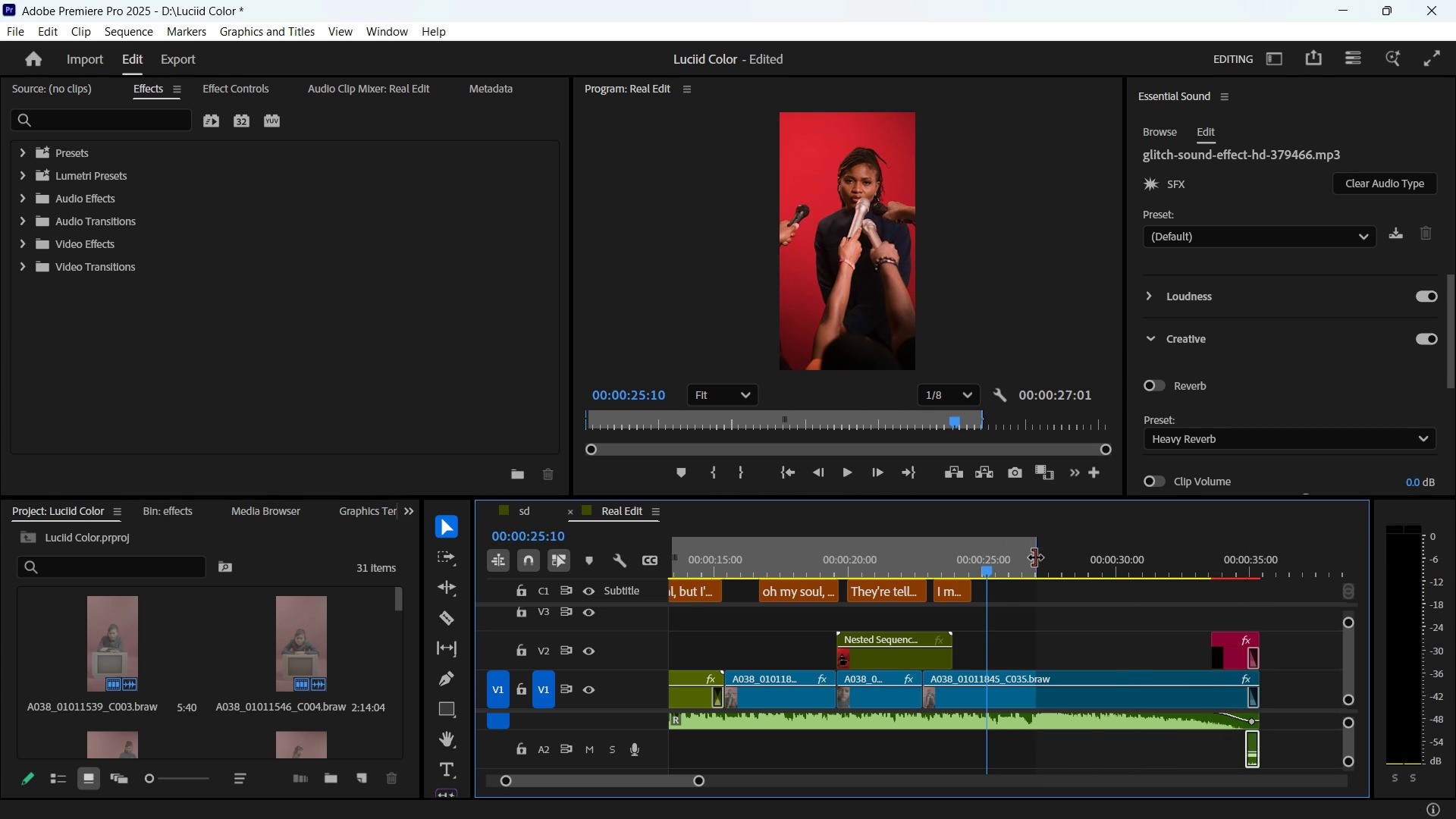 
wait(8.0)
 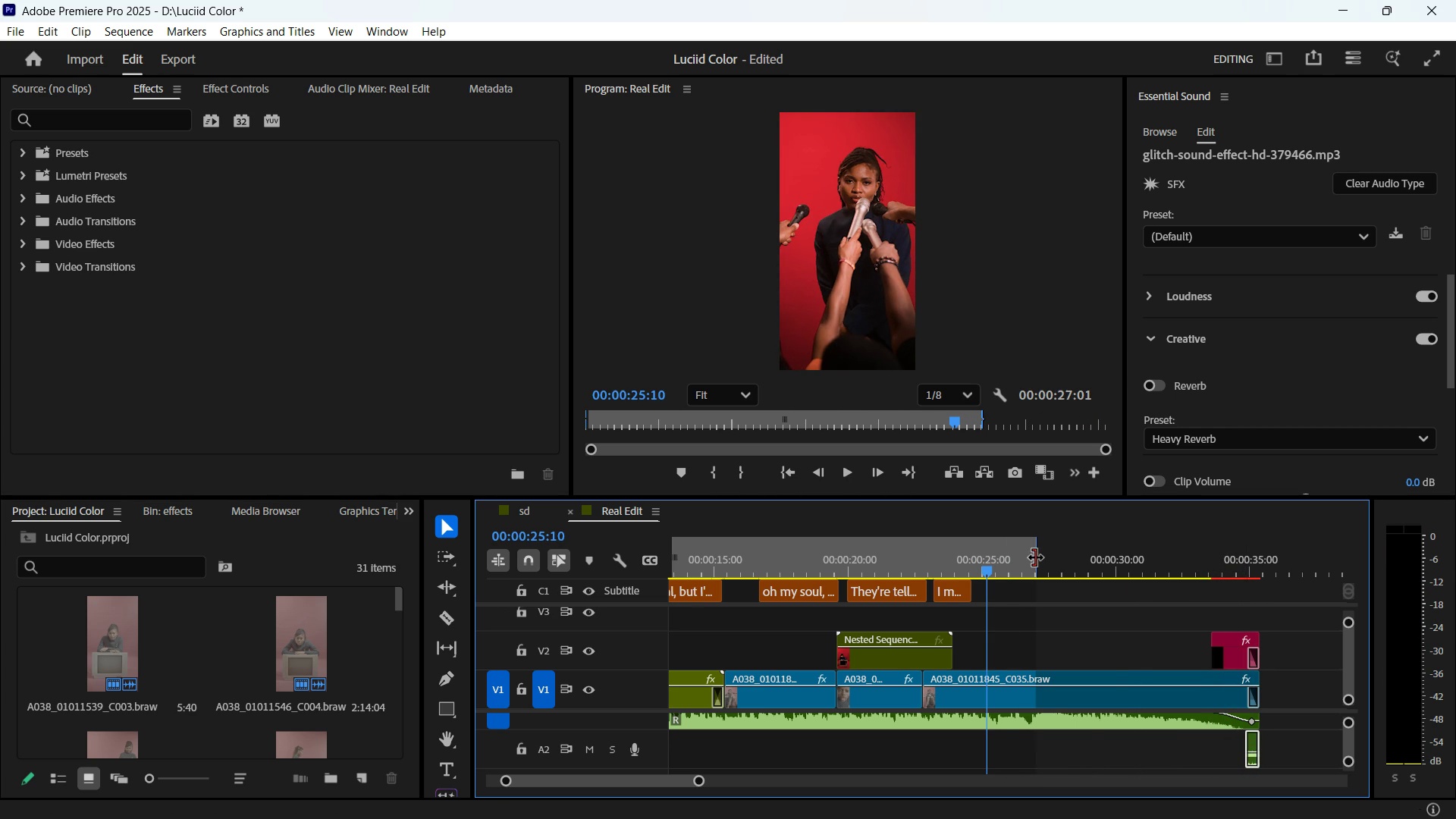 
left_click([915, 339])
 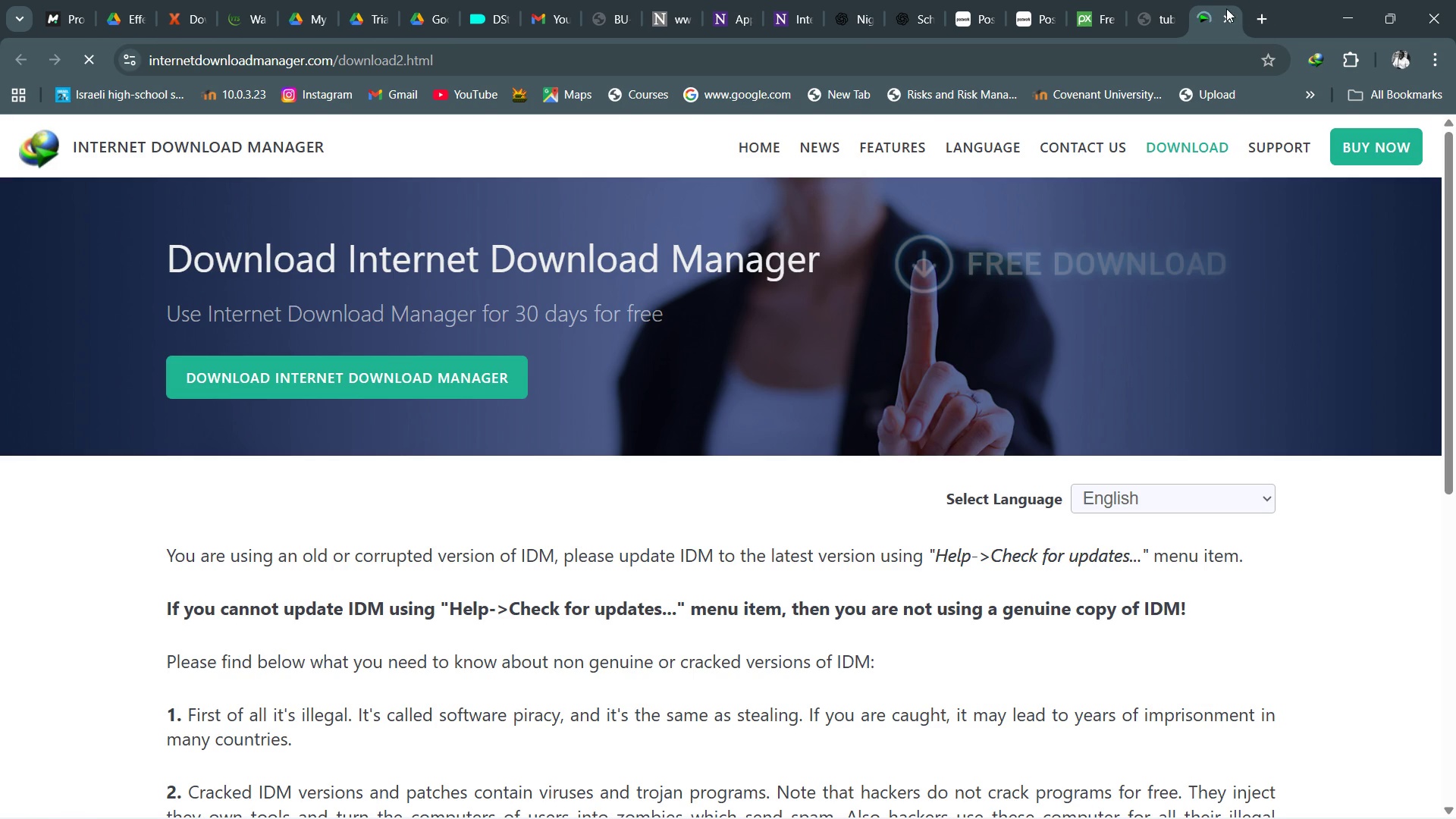 
left_click([1225, 16])
 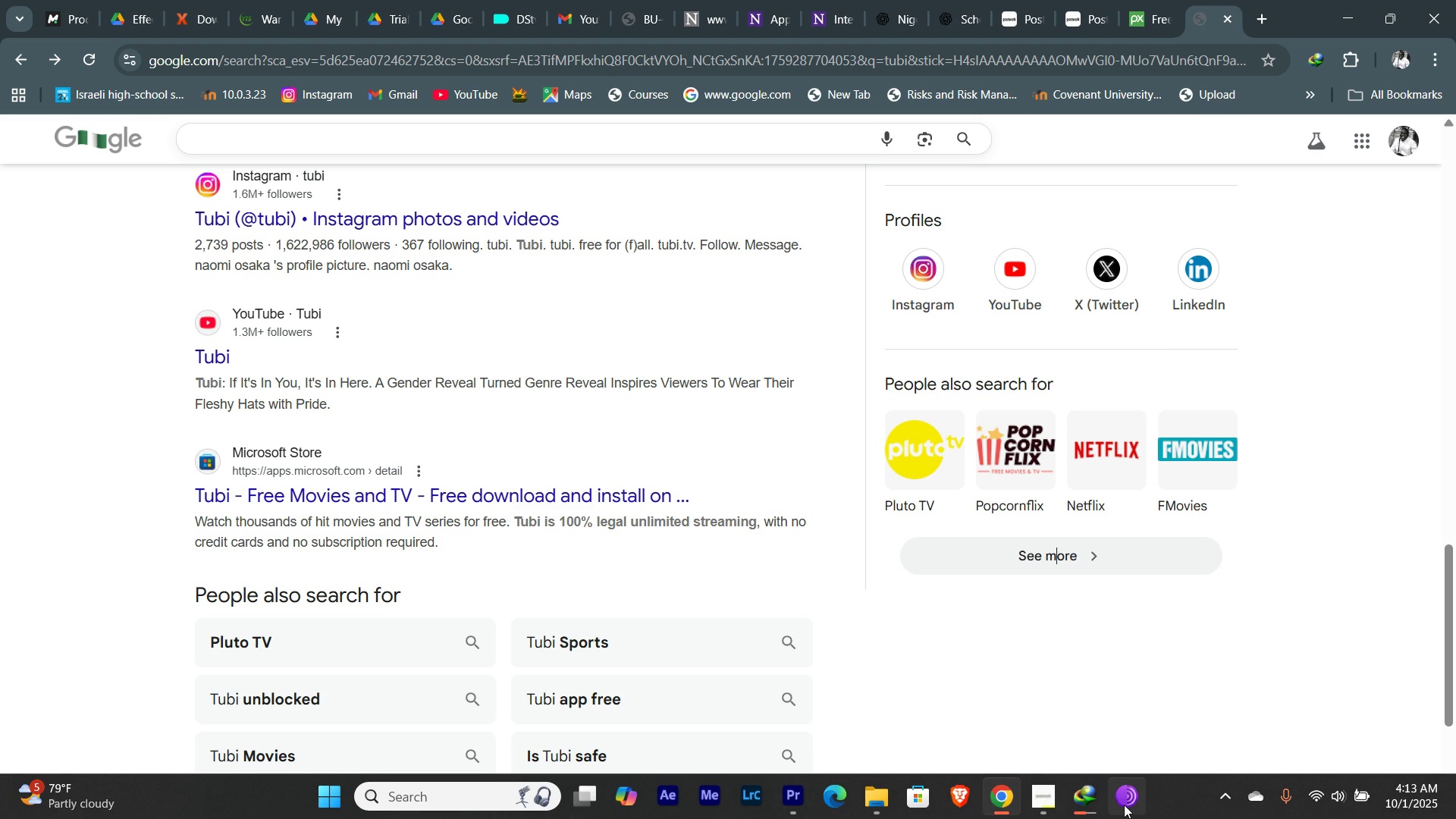 
mouse_move([1084, 797])
 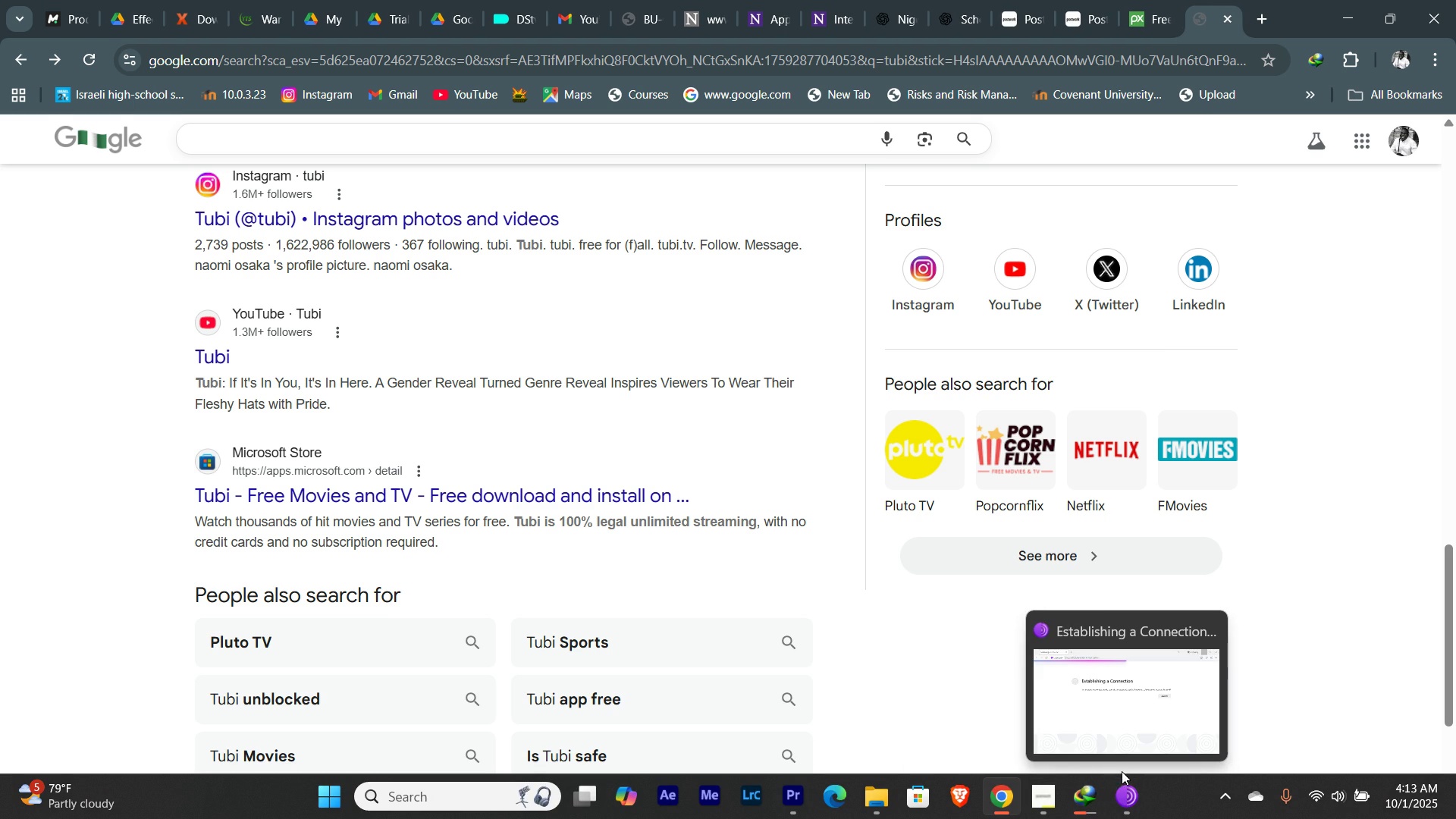 
left_click([1126, 736])
 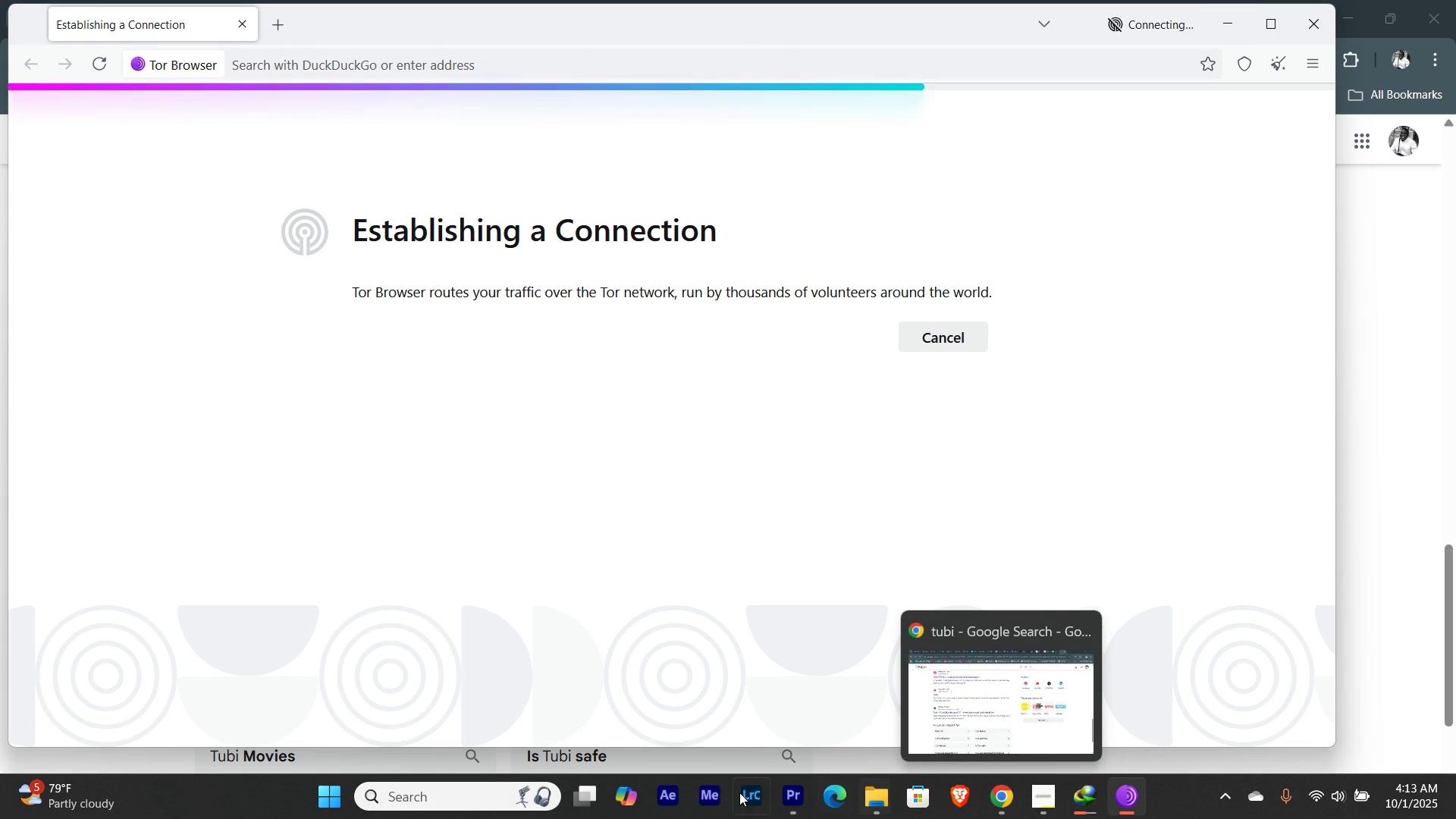 
left_click([789, 798])